 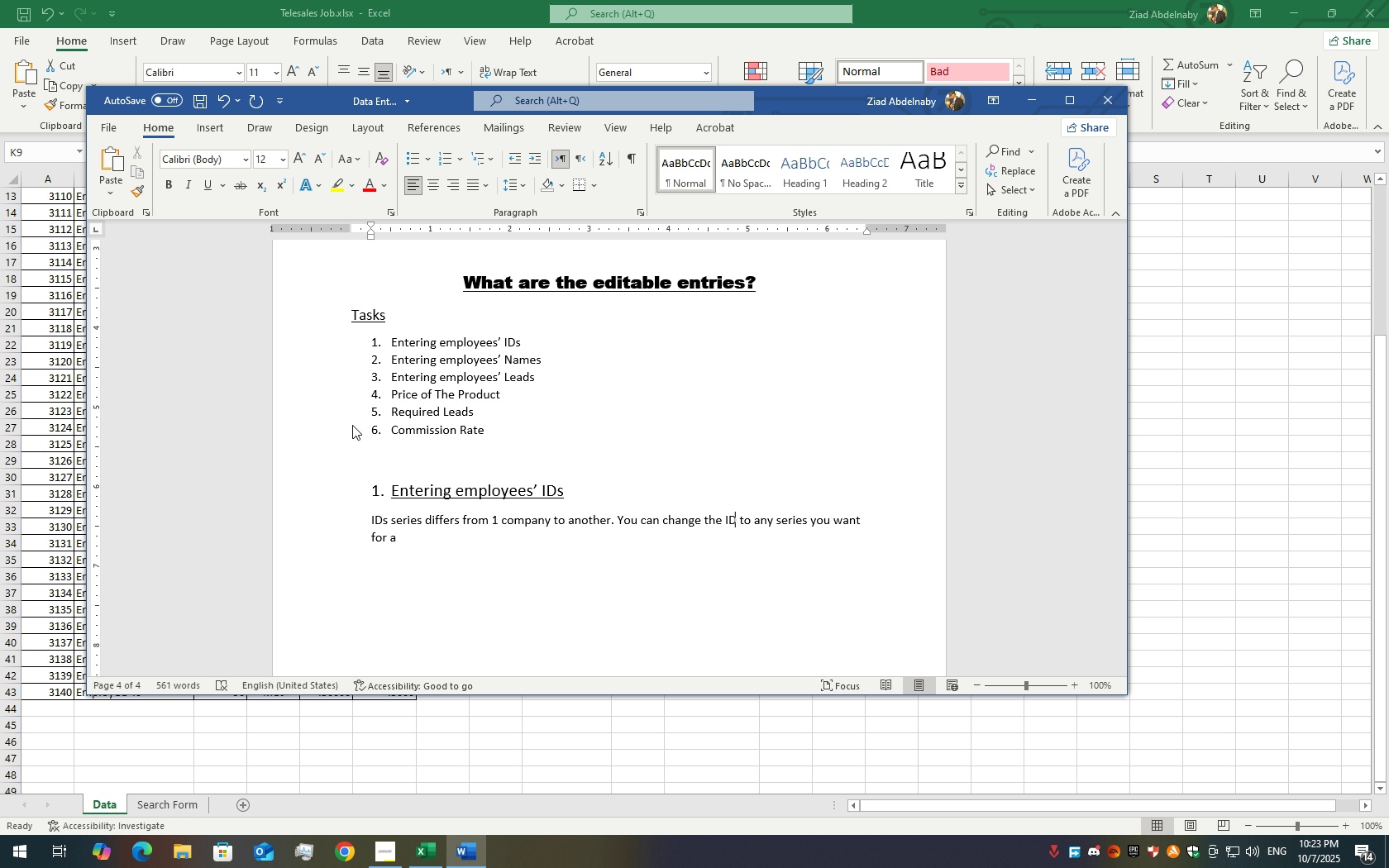 
key(ArrowRight)
 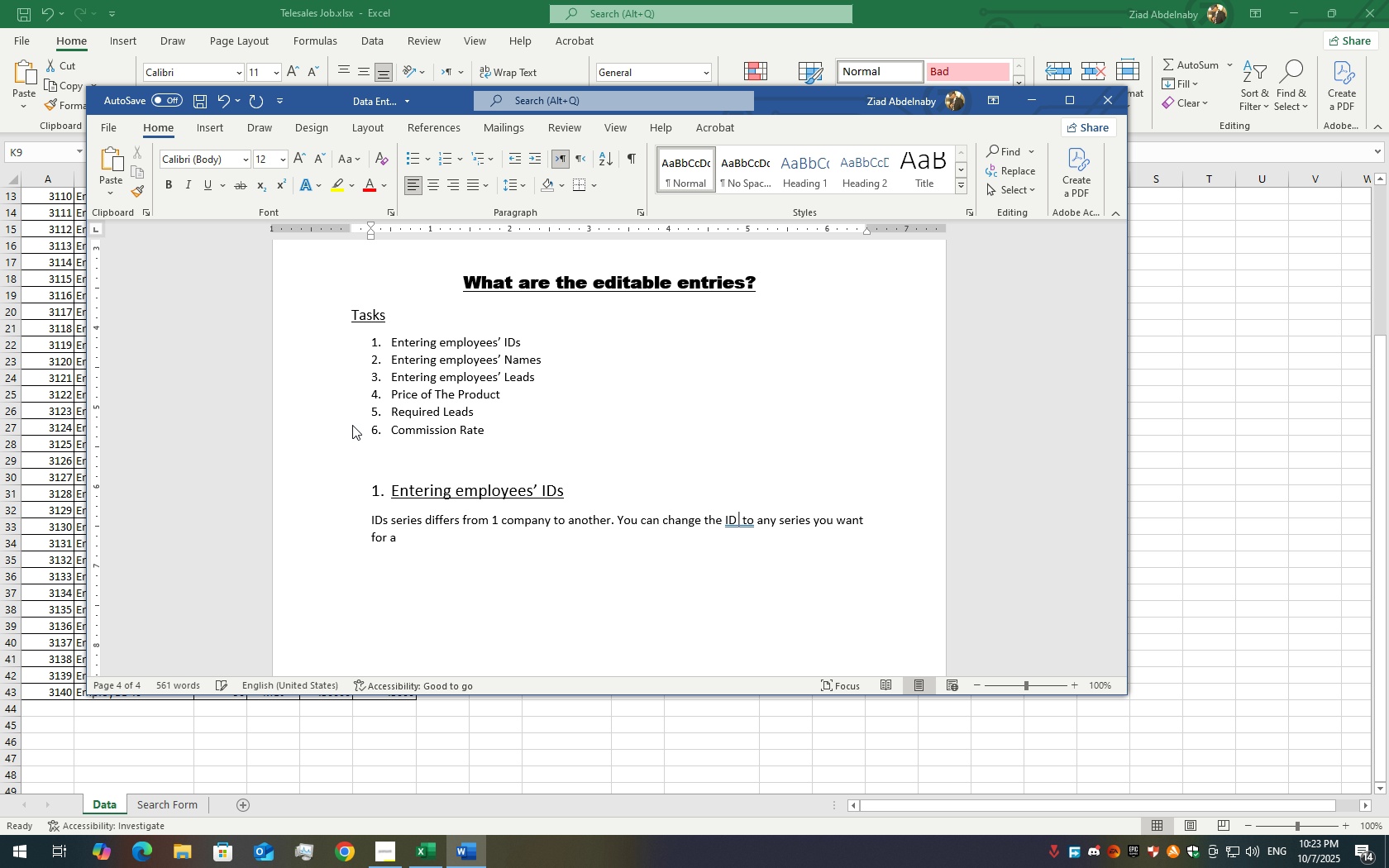 
type( series of numbers)
 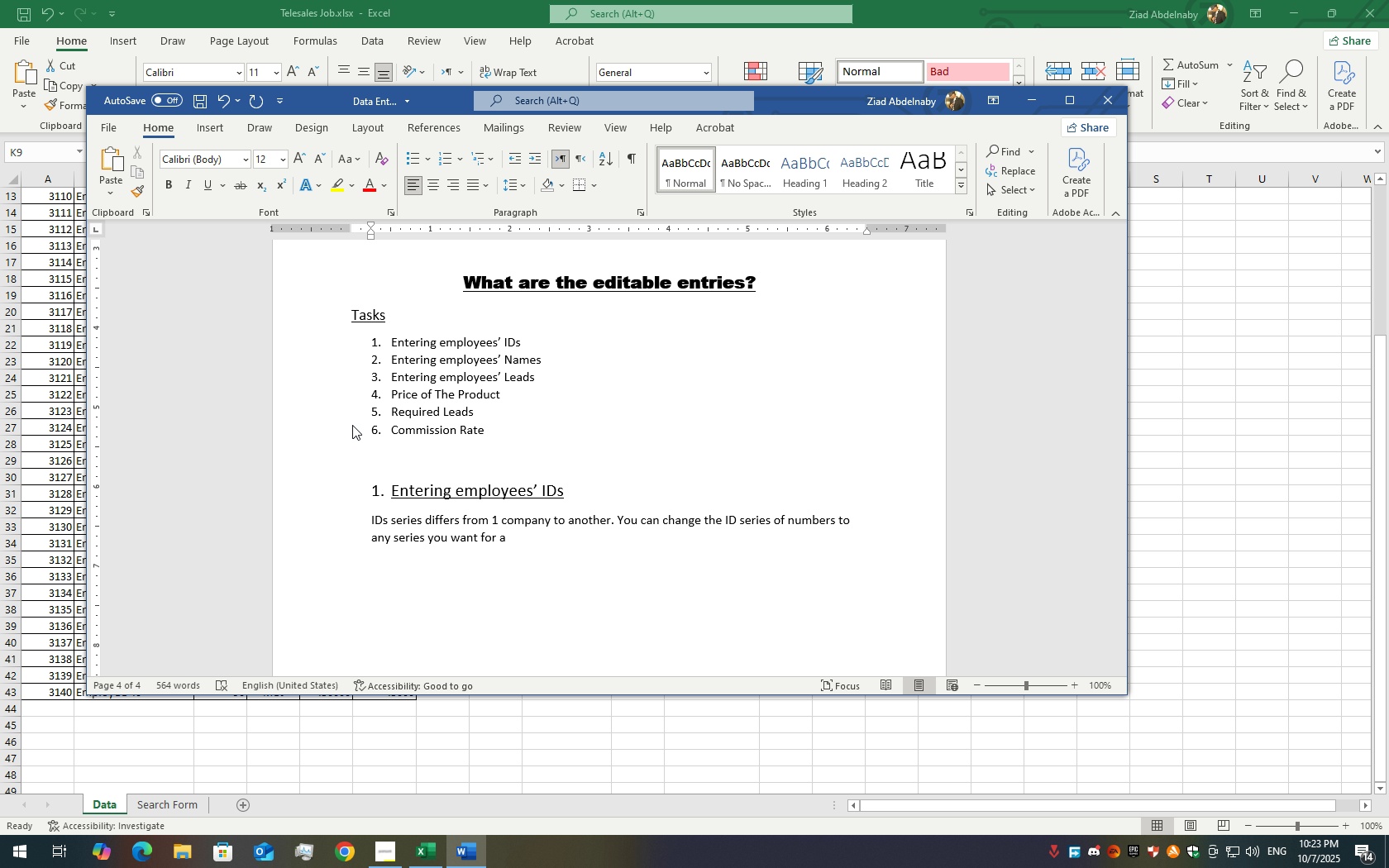 
key(ArrowDown)
 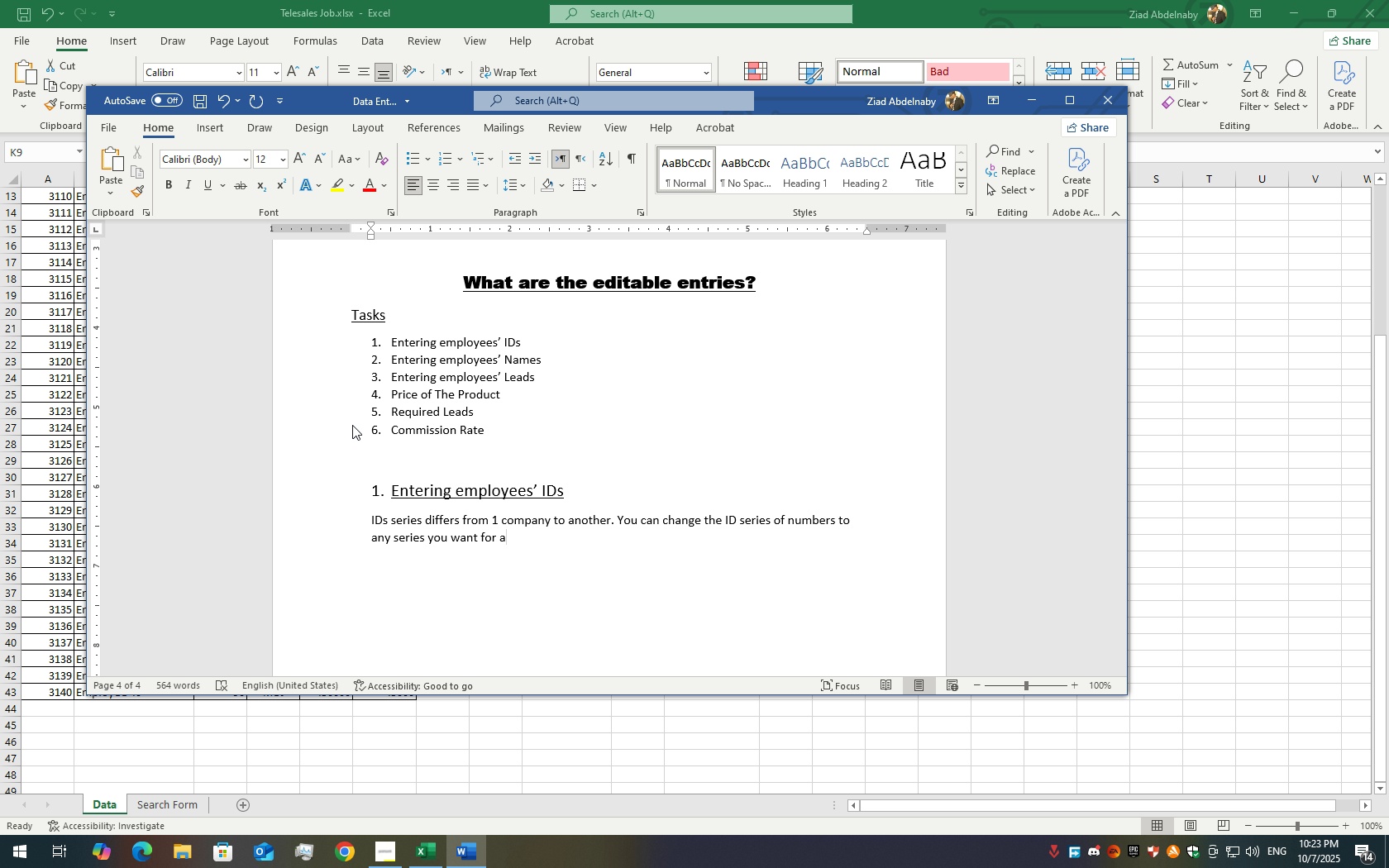 
key(Backspace)
key(Backspace)
key(Backspace)
key(Backspace)
key(Backspace)
type(up to 40 Employees)